 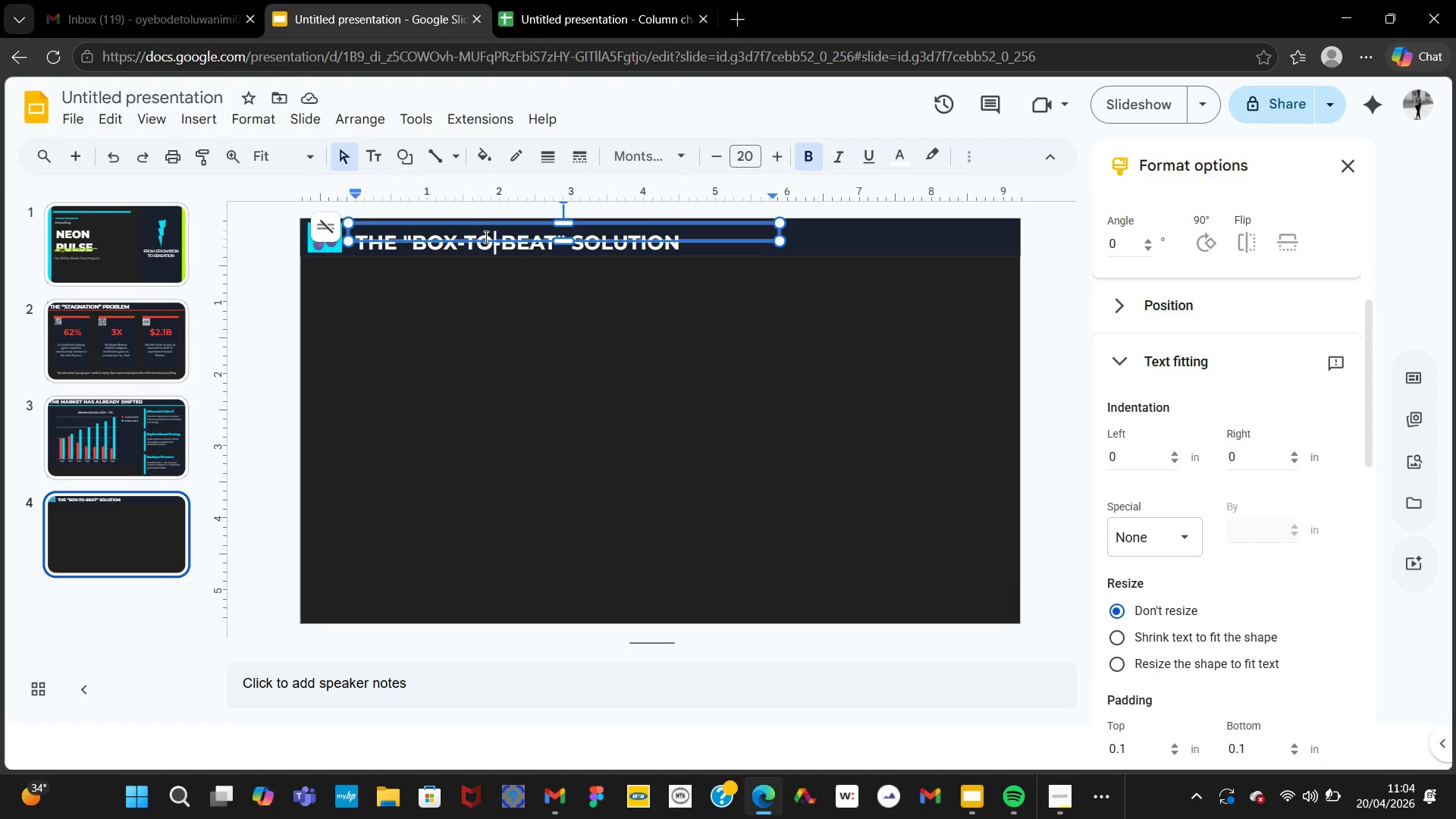 
key(Control+A)
 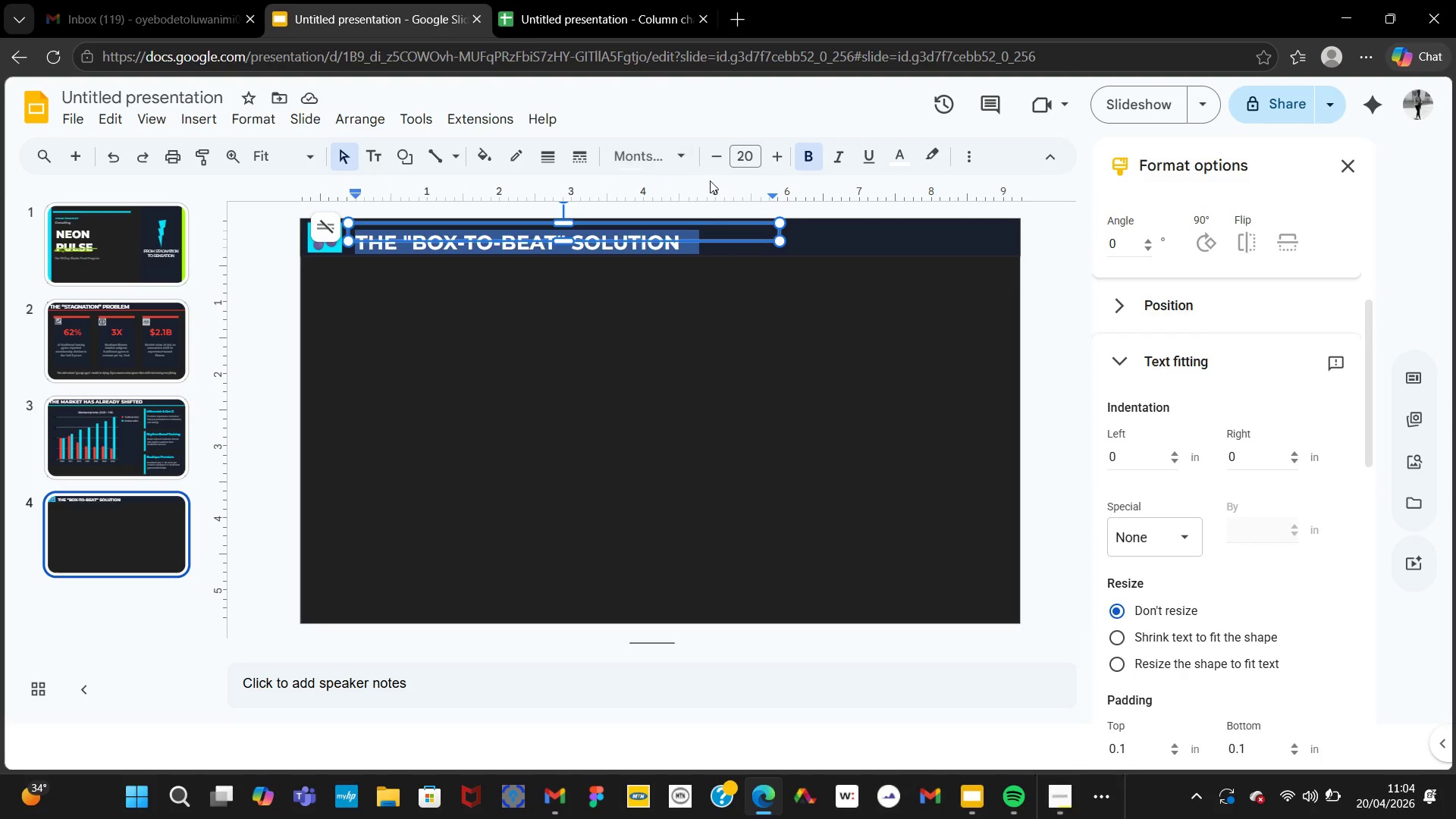 
left_click([767, 168])
 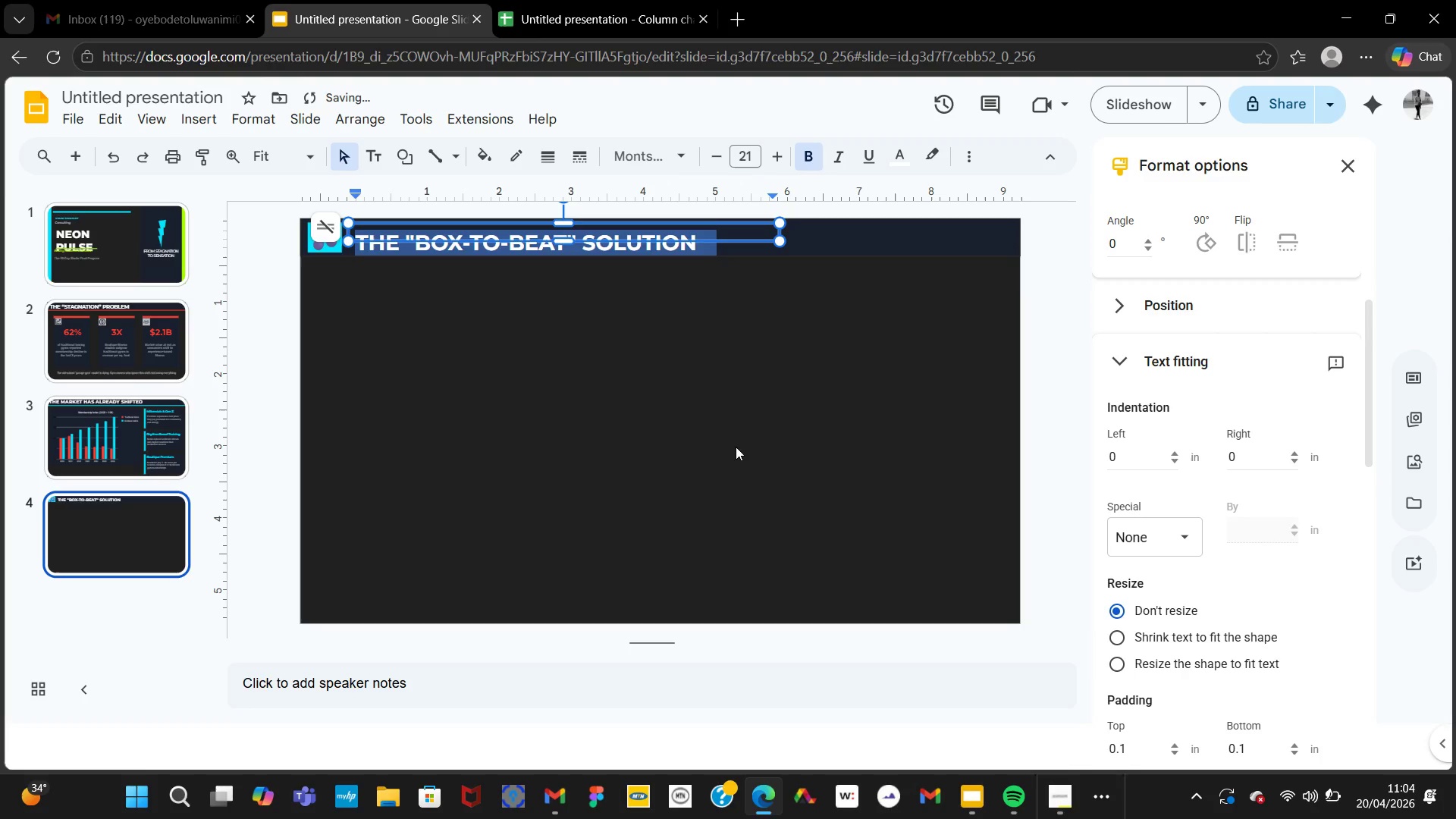 
left_click([736, 447])
 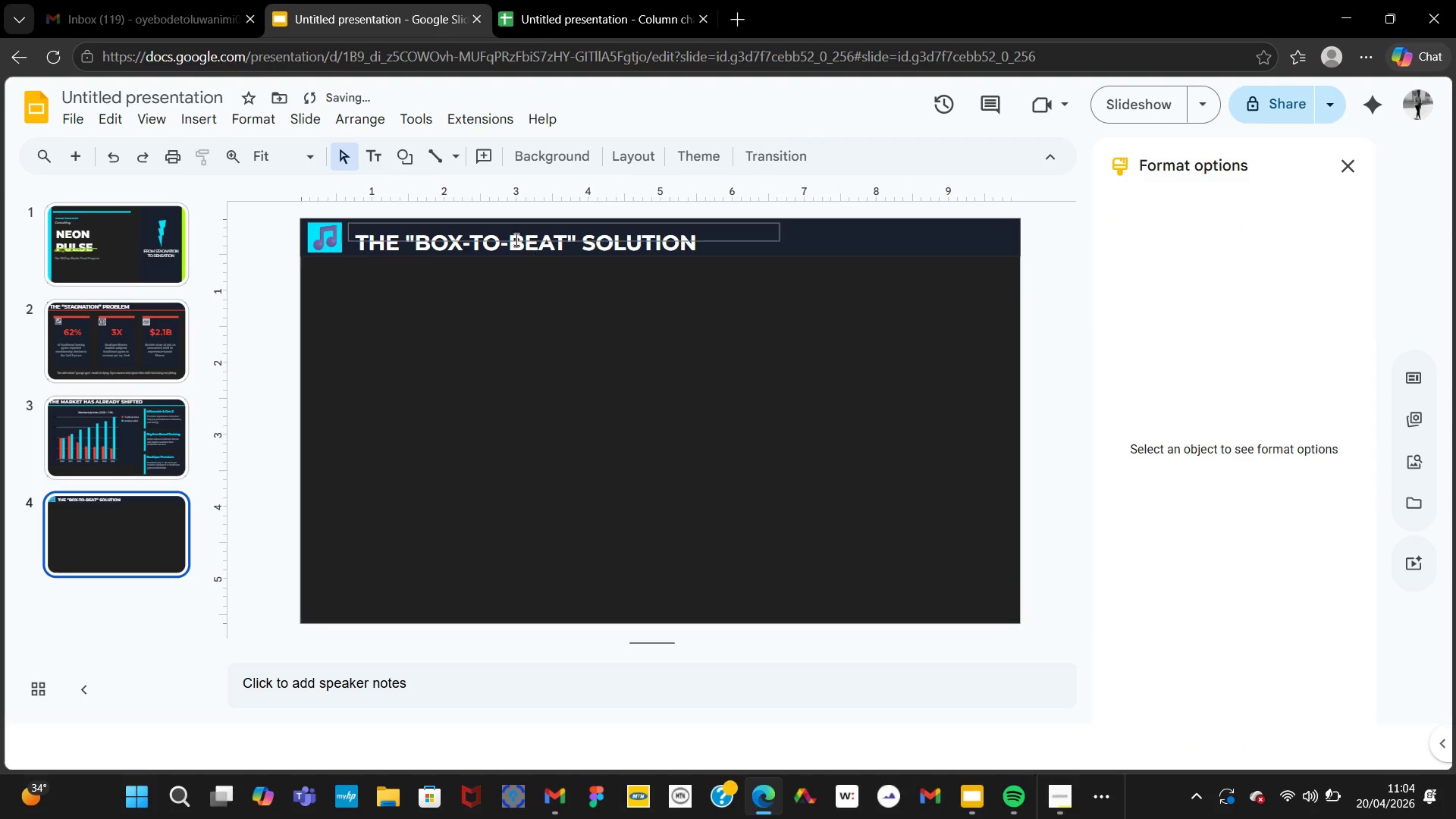 
left_click([511, 237])
 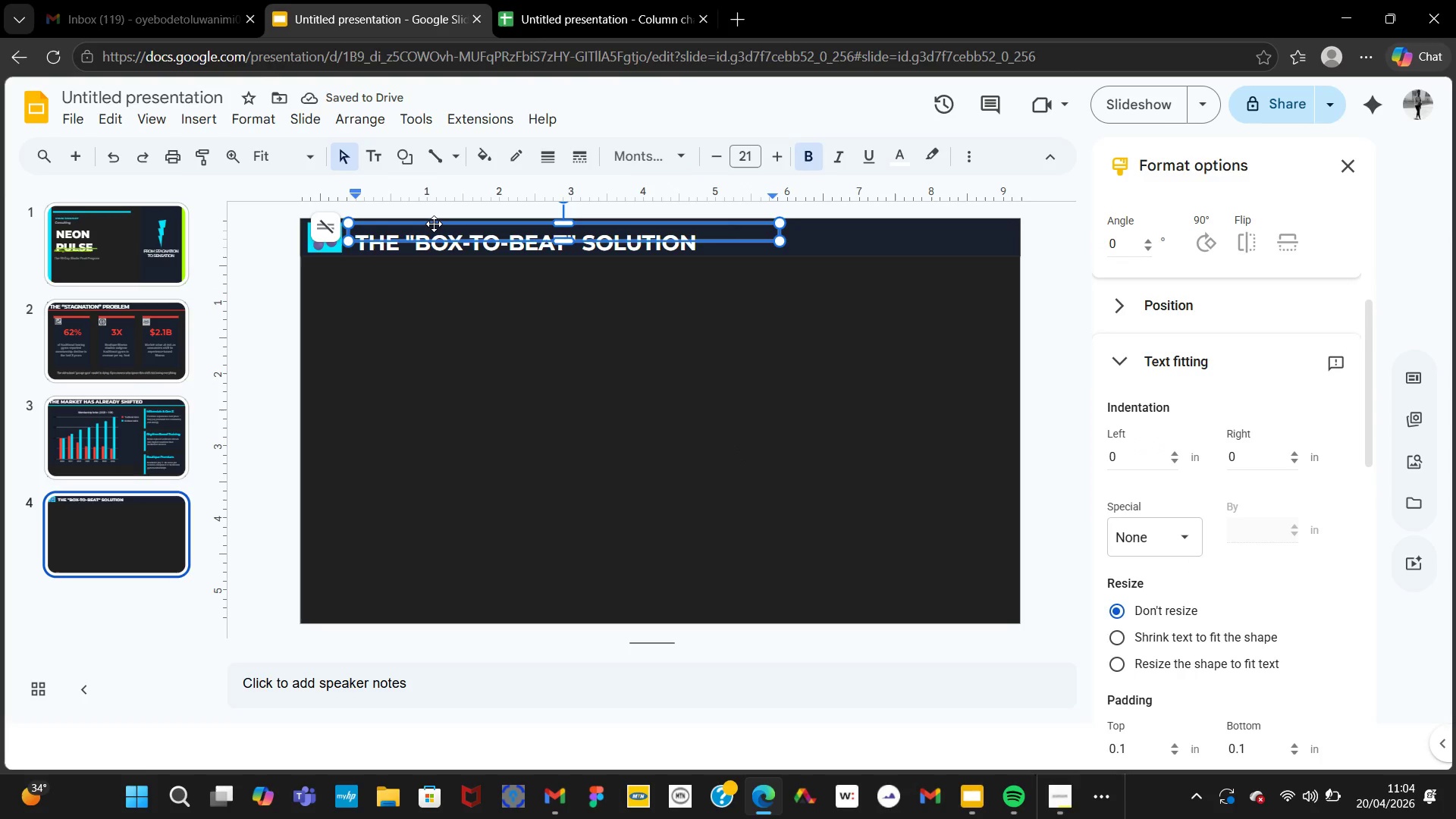 
left_click_drag(start_coordinate=[434, 223], to_coordinate=[434, 216])
 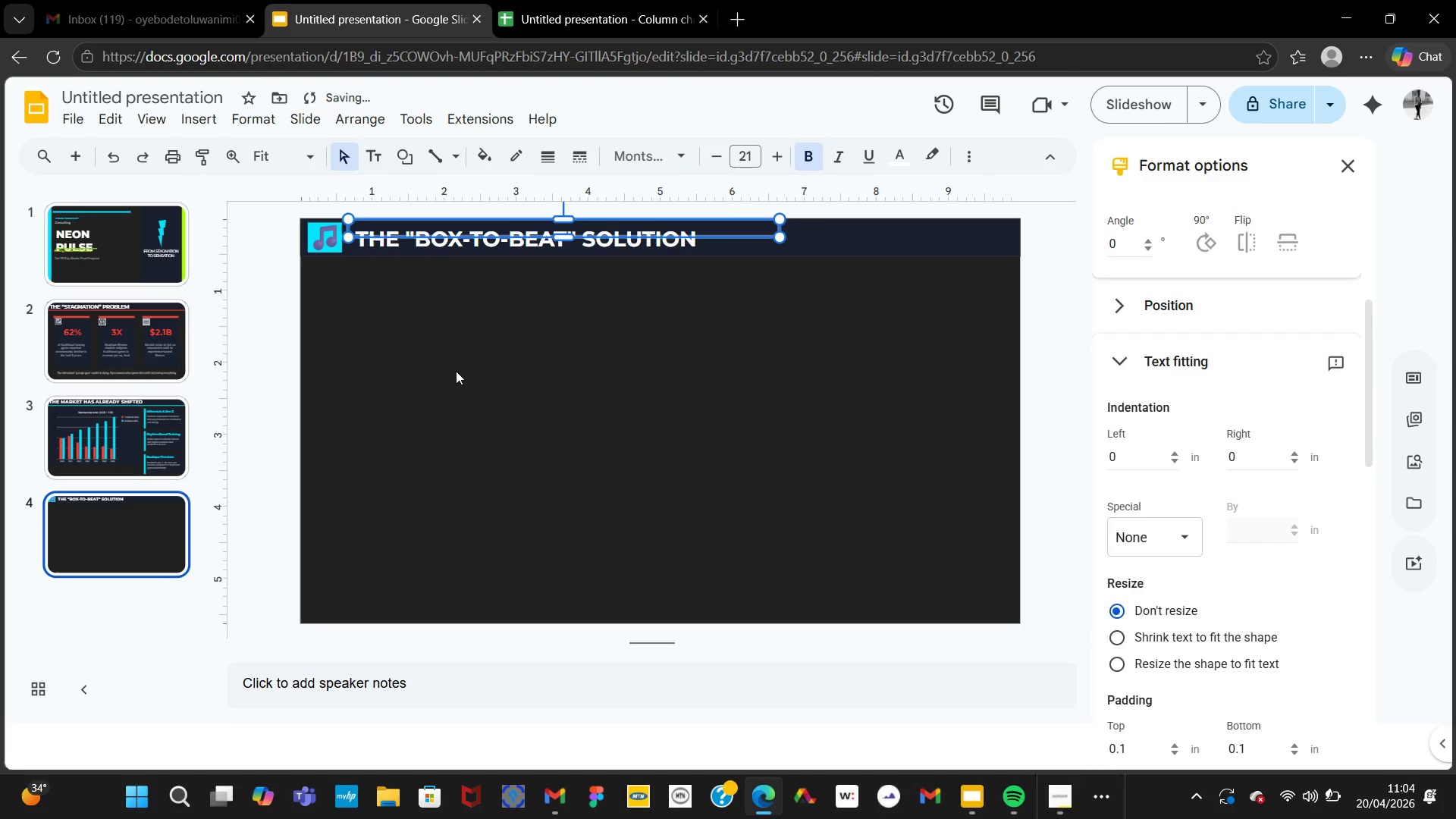 
left_click([456, 371])
 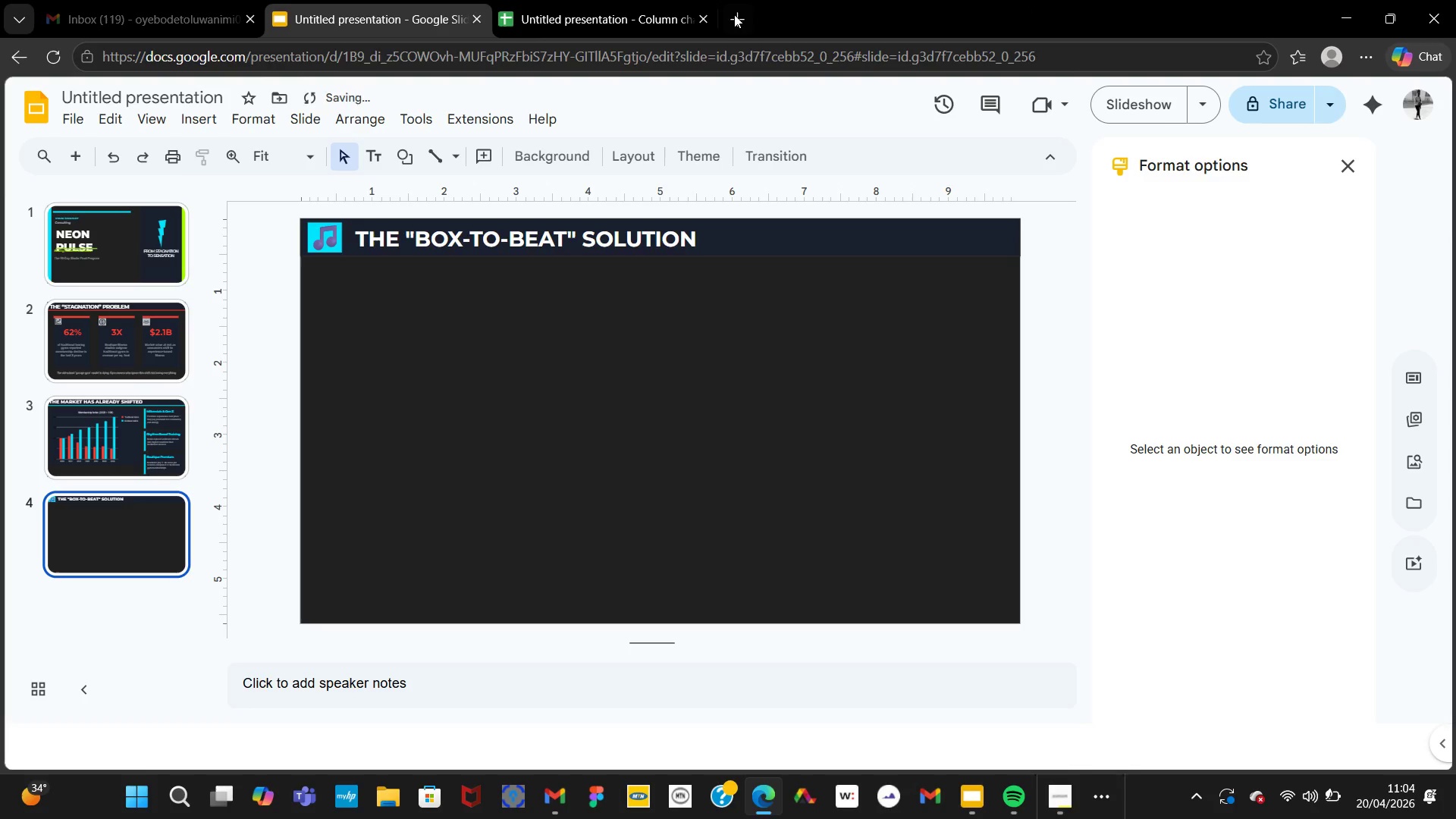 
left_click([732, 15])
 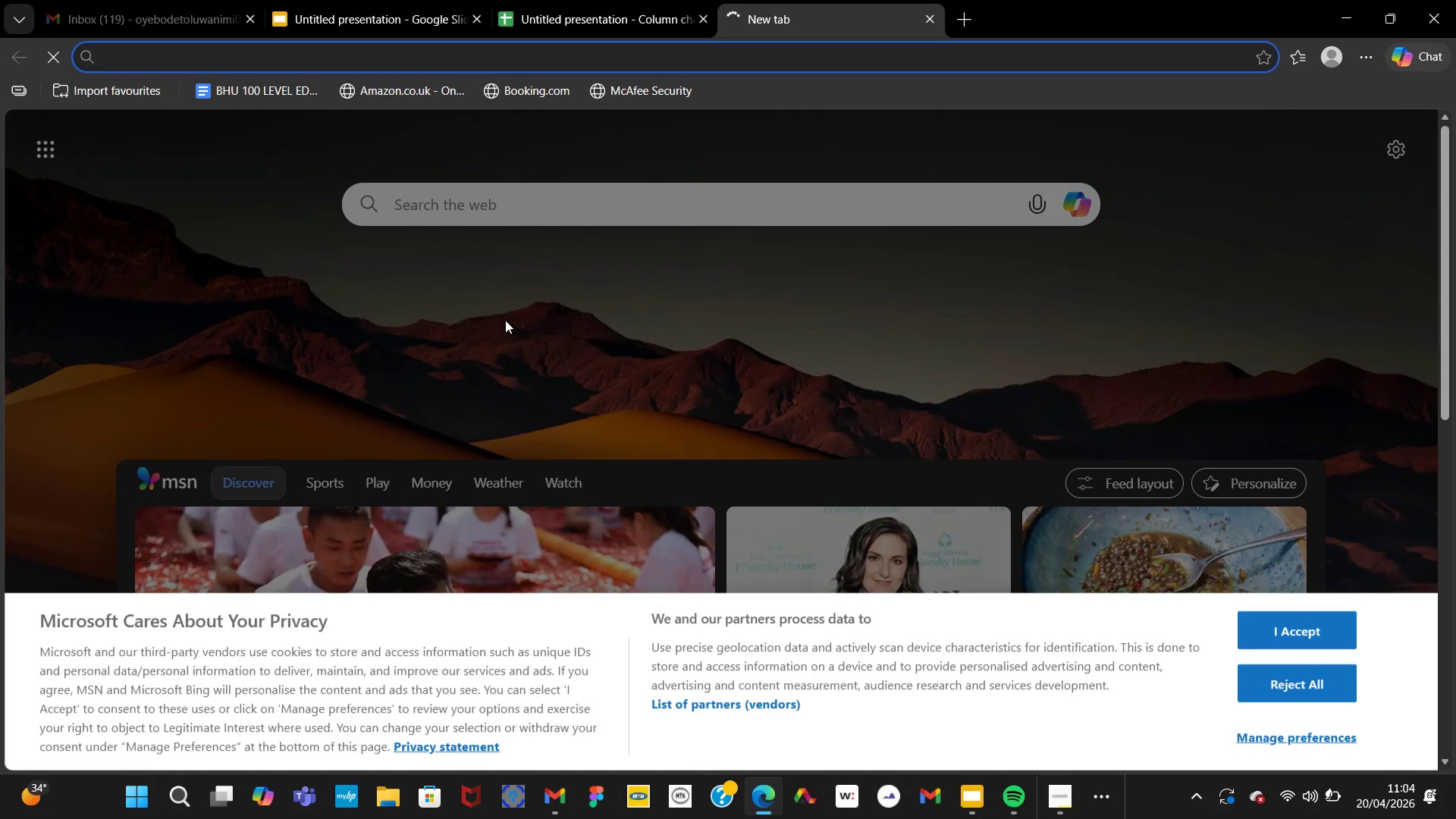 
wait(5.06)
 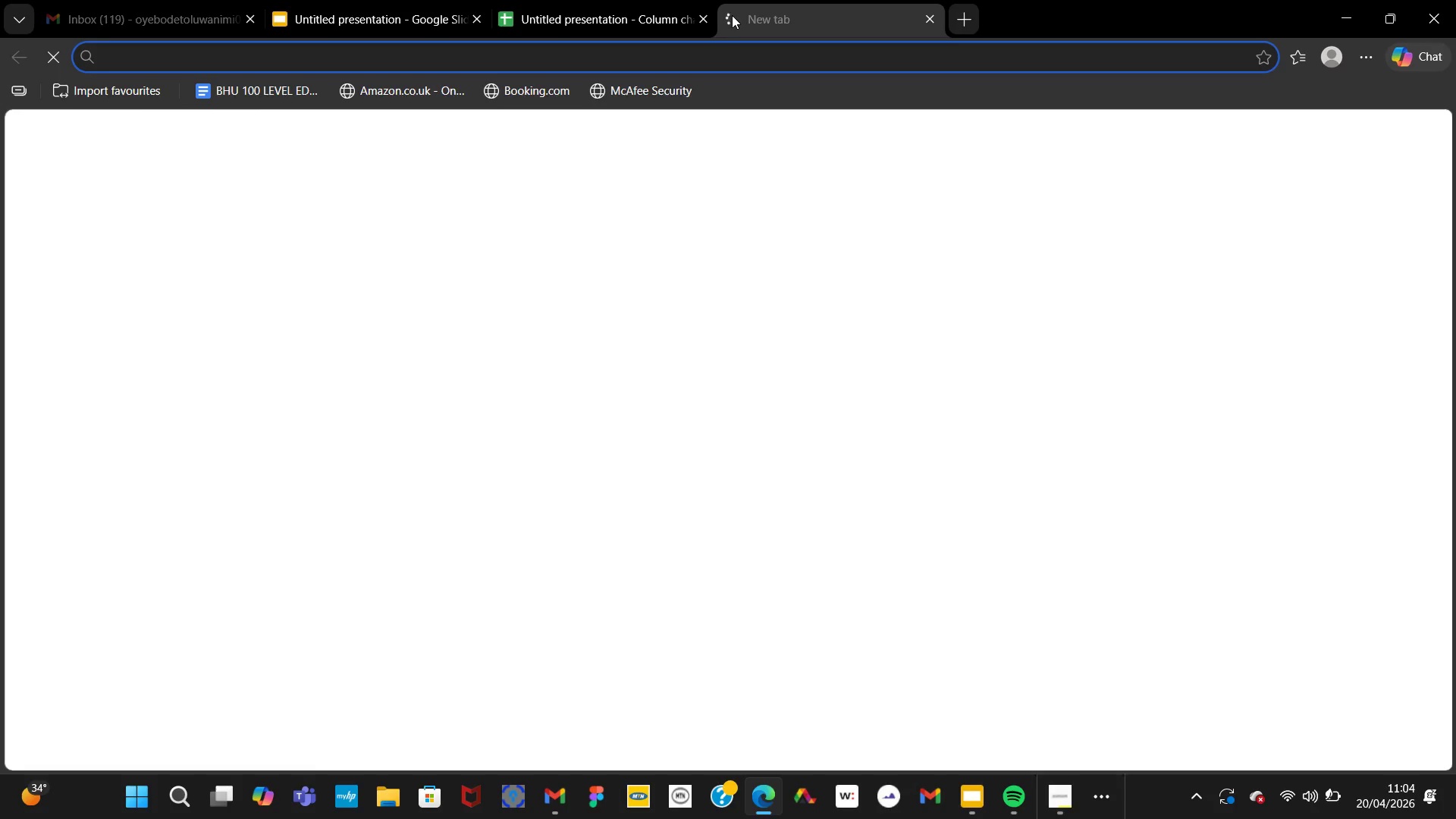 
left_click([1063, 800])